 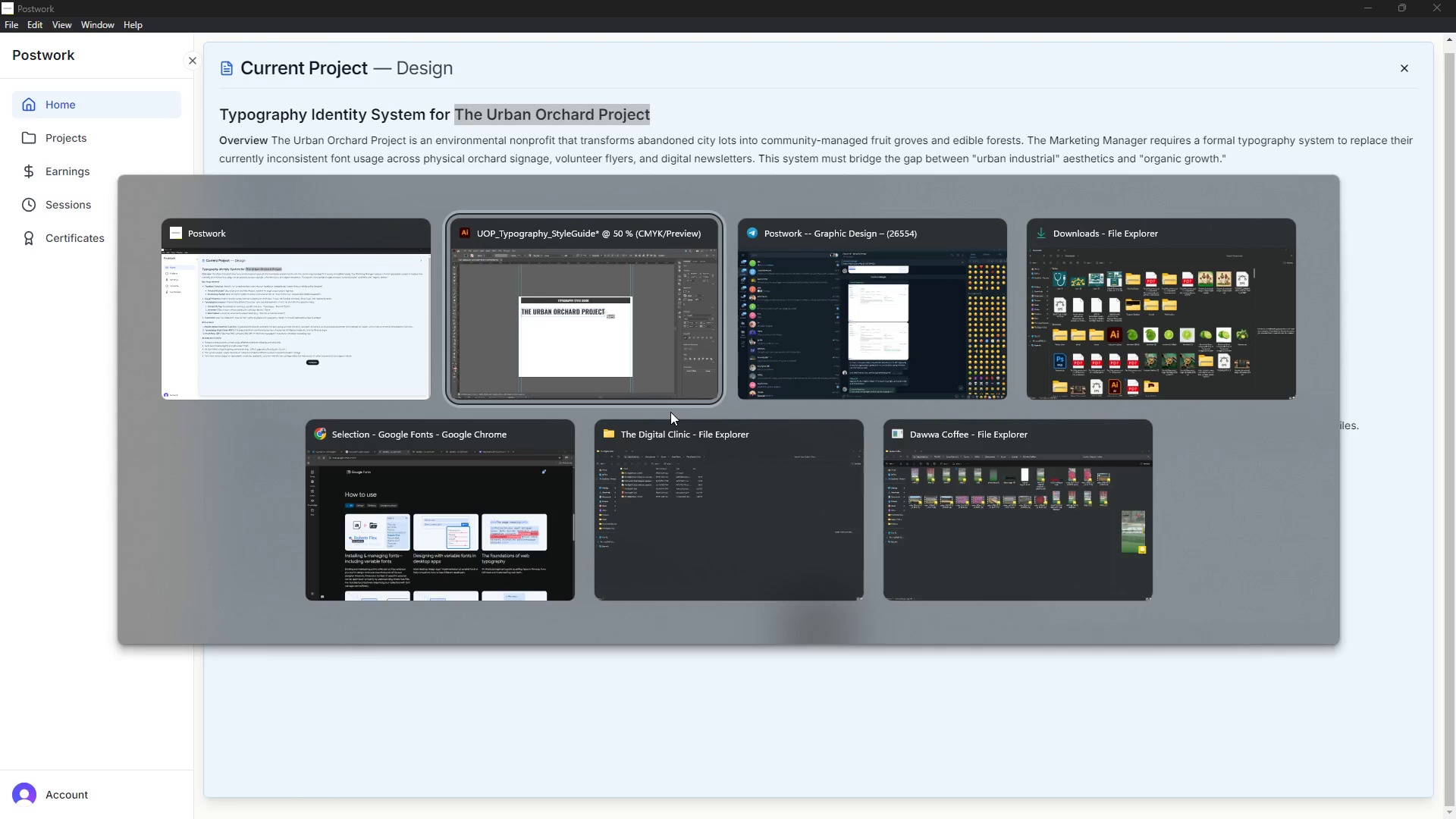 
scroll: coordinate [523, 343], scroll_direction: none, amount: 0.0
 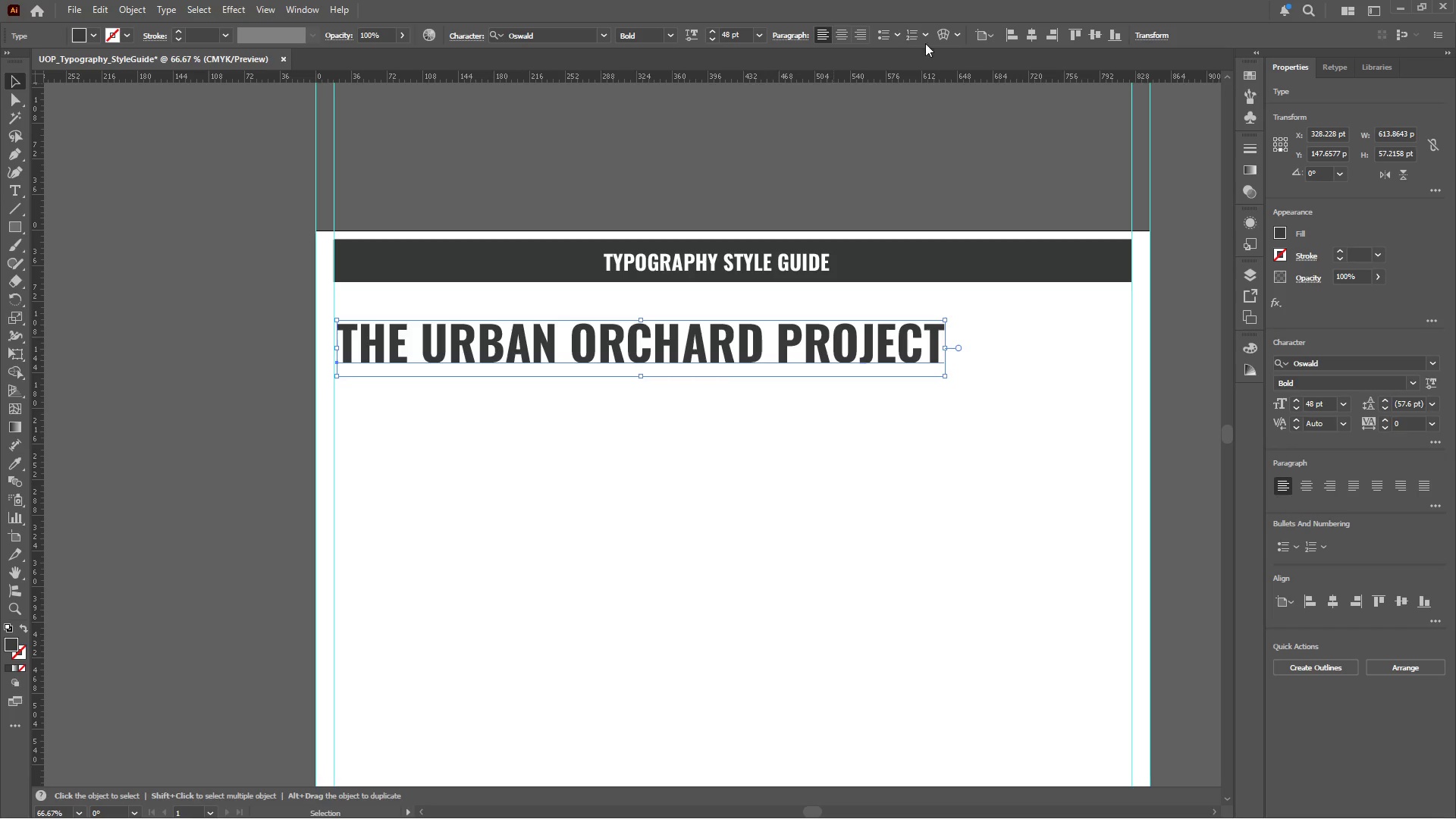 
left_click([843, 37])
 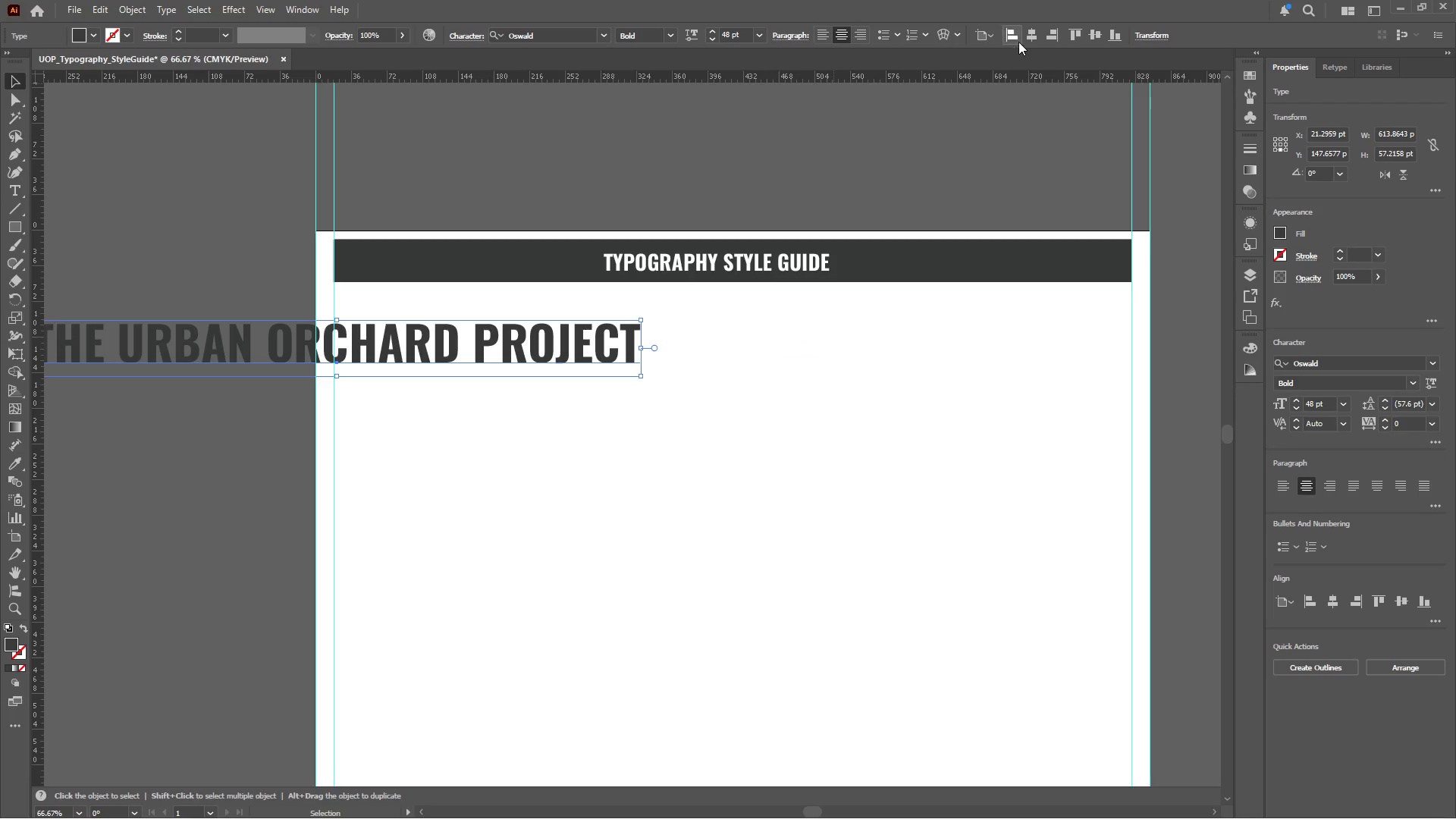 
left_click([1029, 39])
 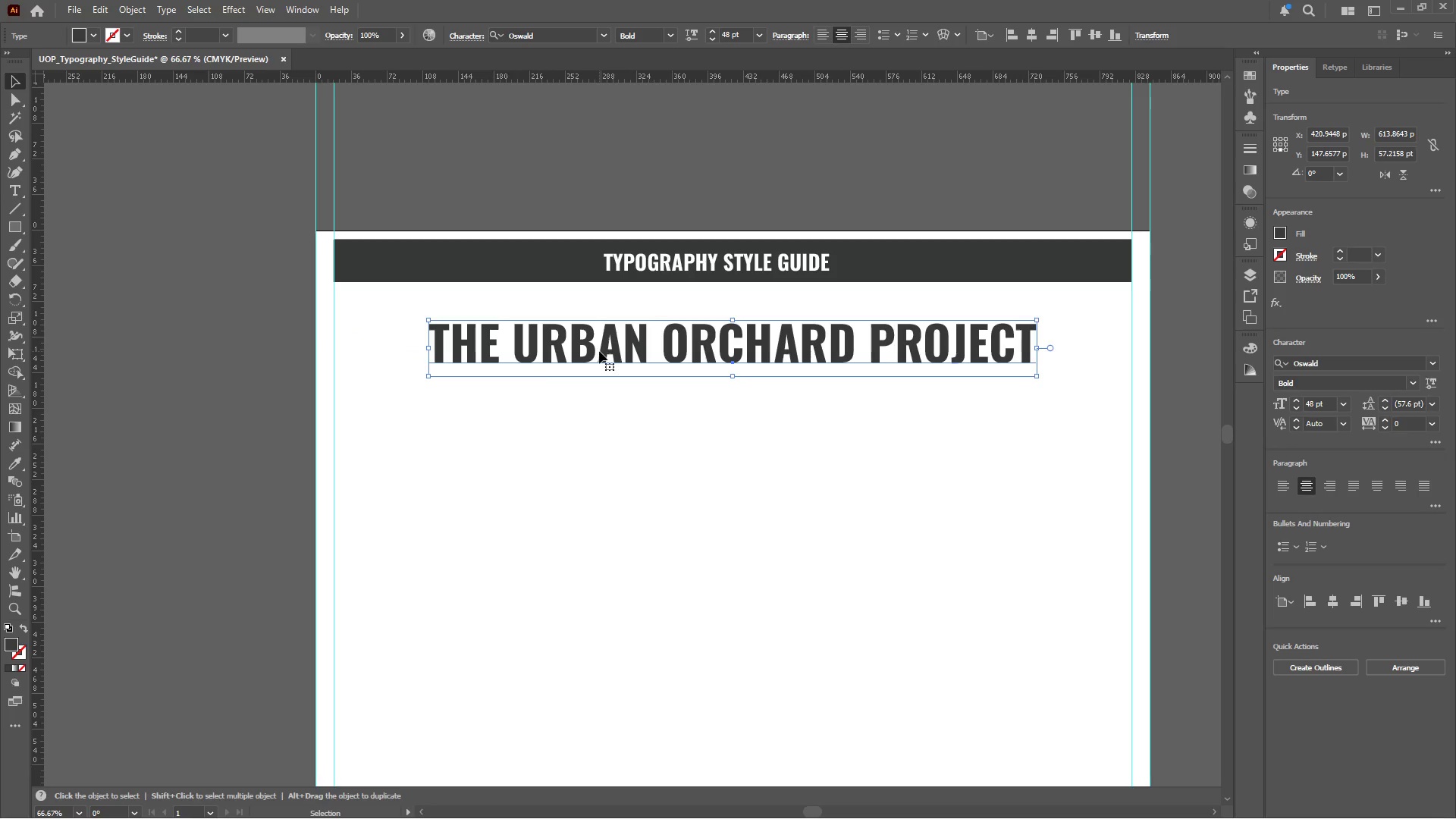 
hold_key(key=AltLeft, duration=2.55)
left_click_drag(start_coordinate=[599, 350], to_coordinate=[601, 430])
 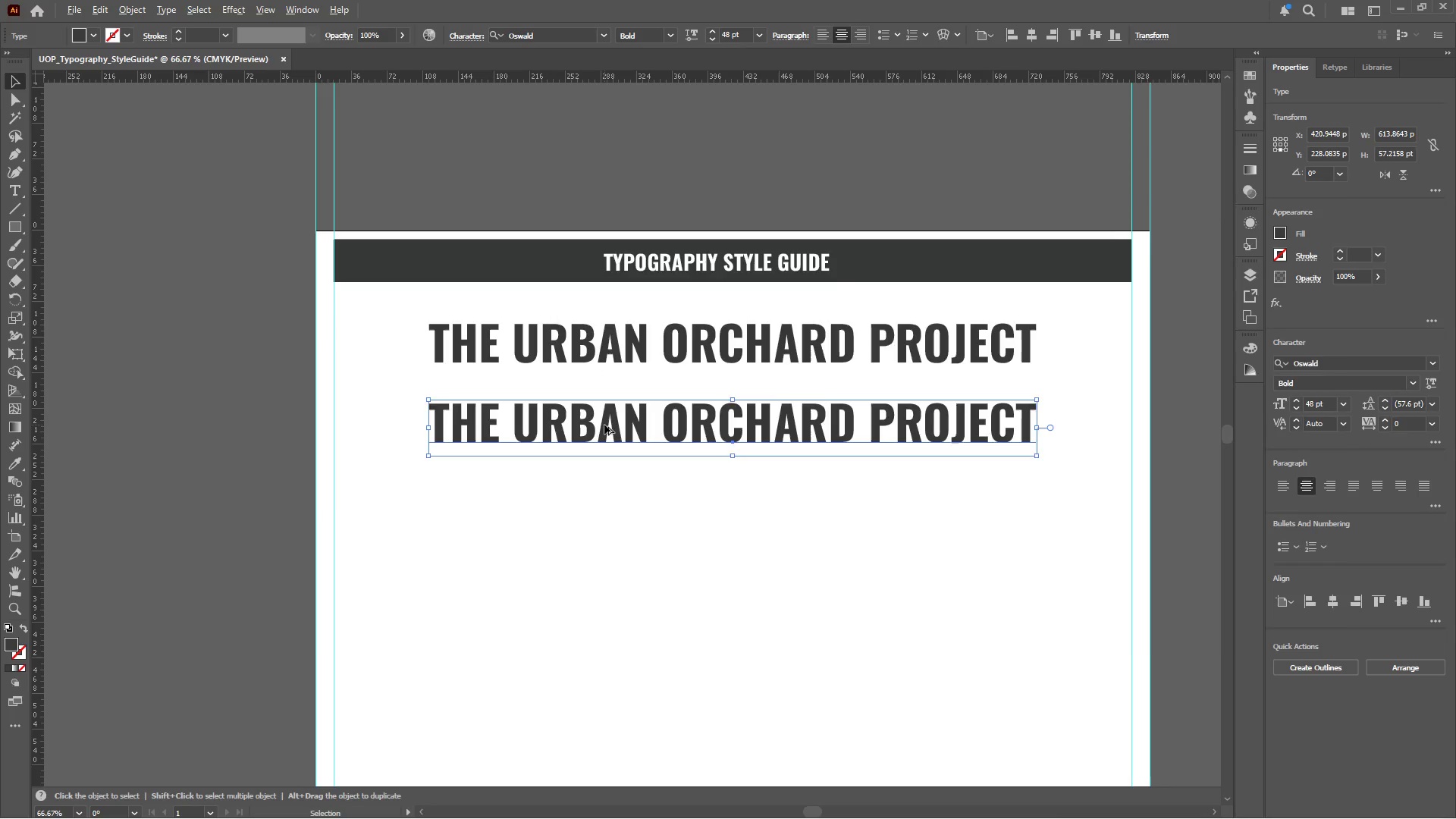 
hold_key(key=ShiftLeft, duration=2.05)
 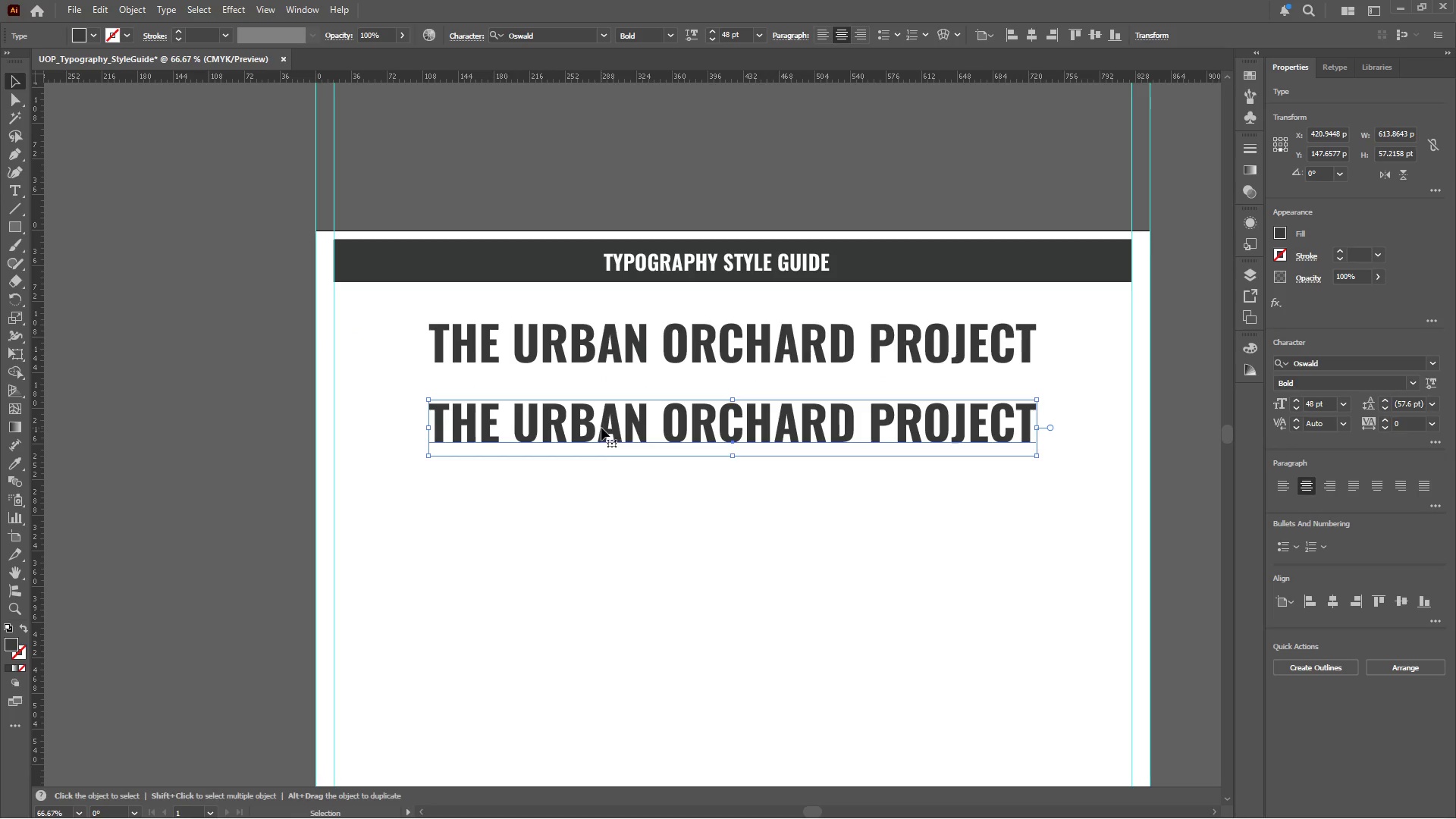 
key(Alt+Tab)